 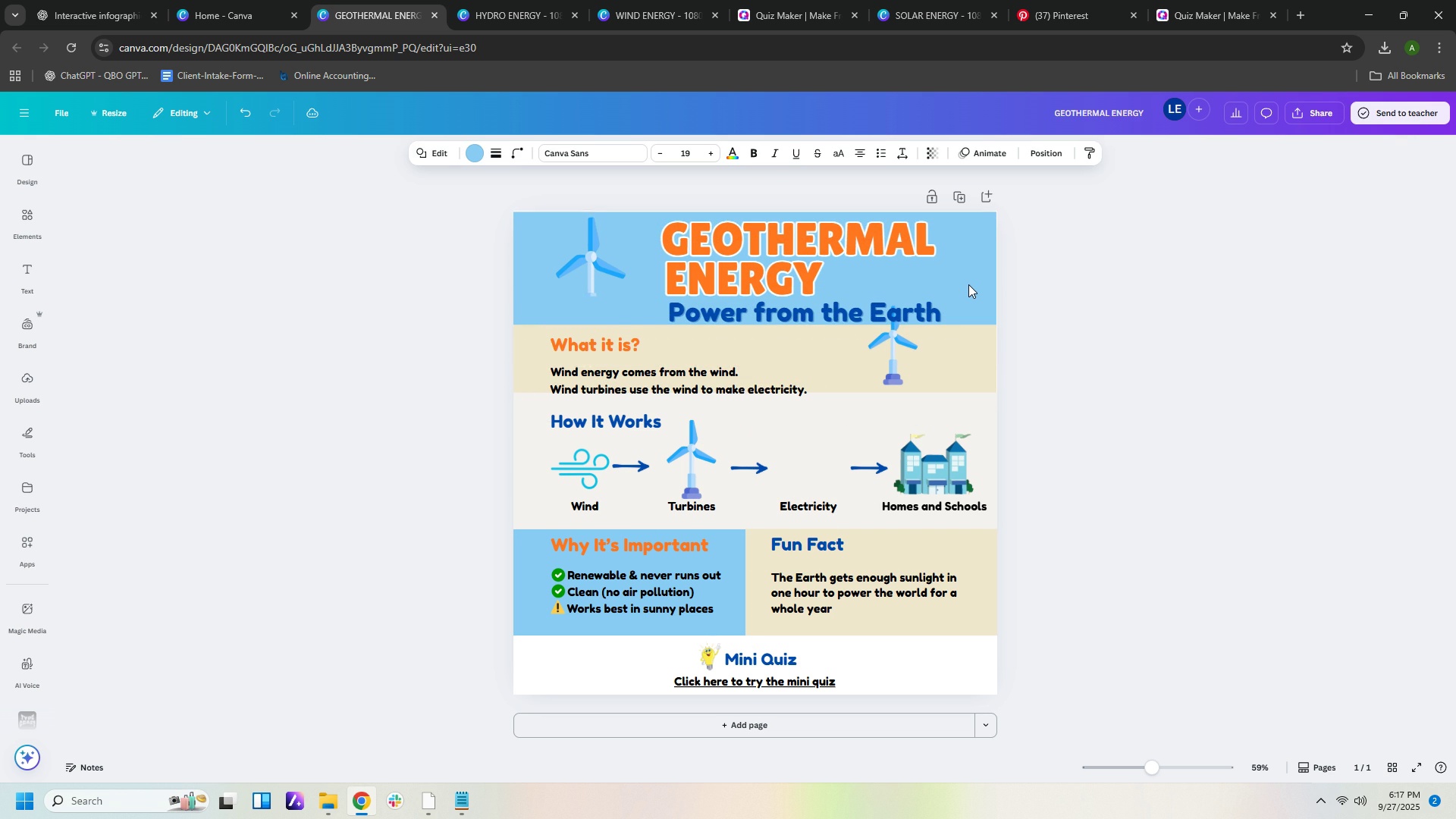 
key(ArrowUp)
 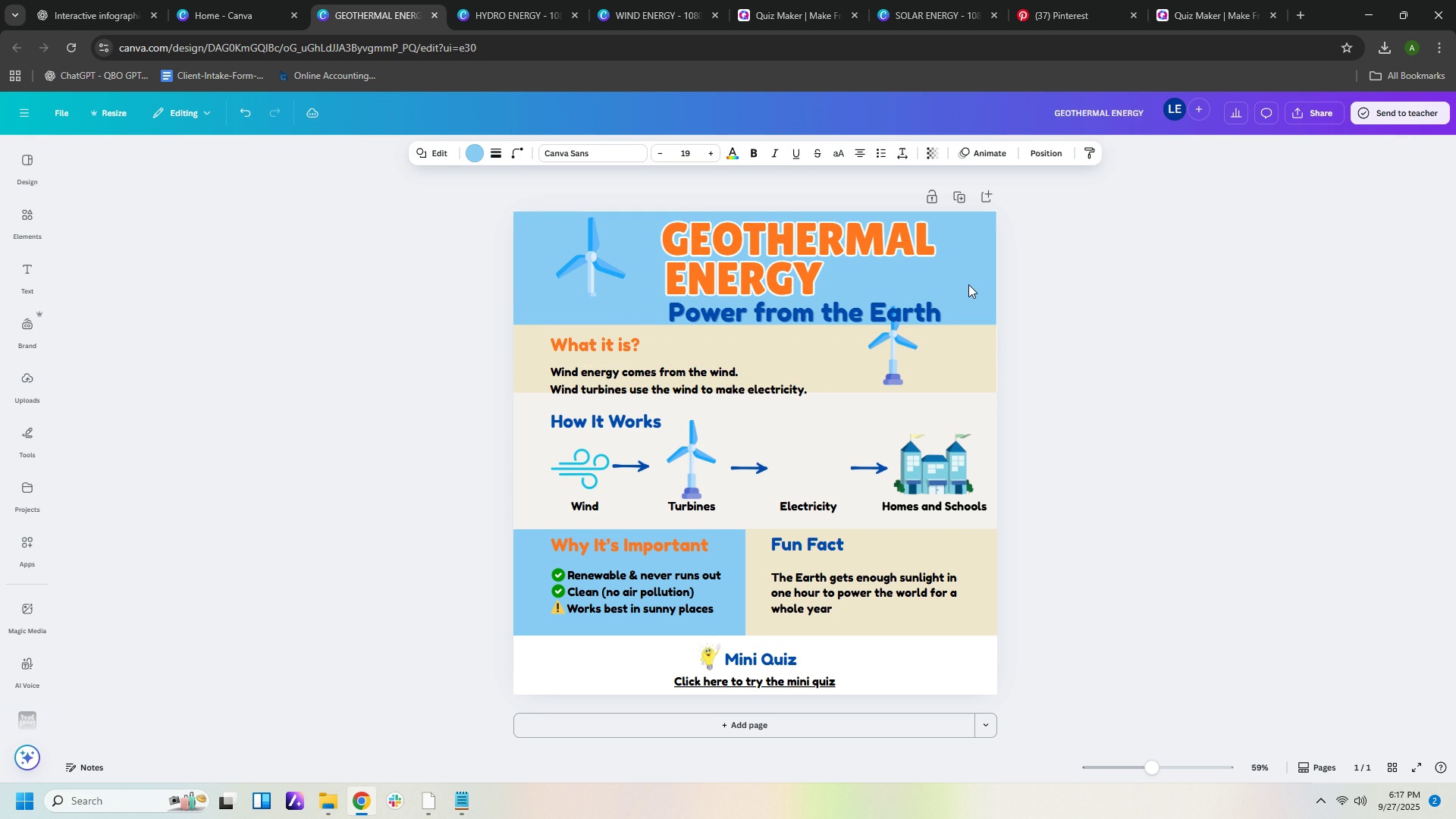 
key(ArrowUp)
 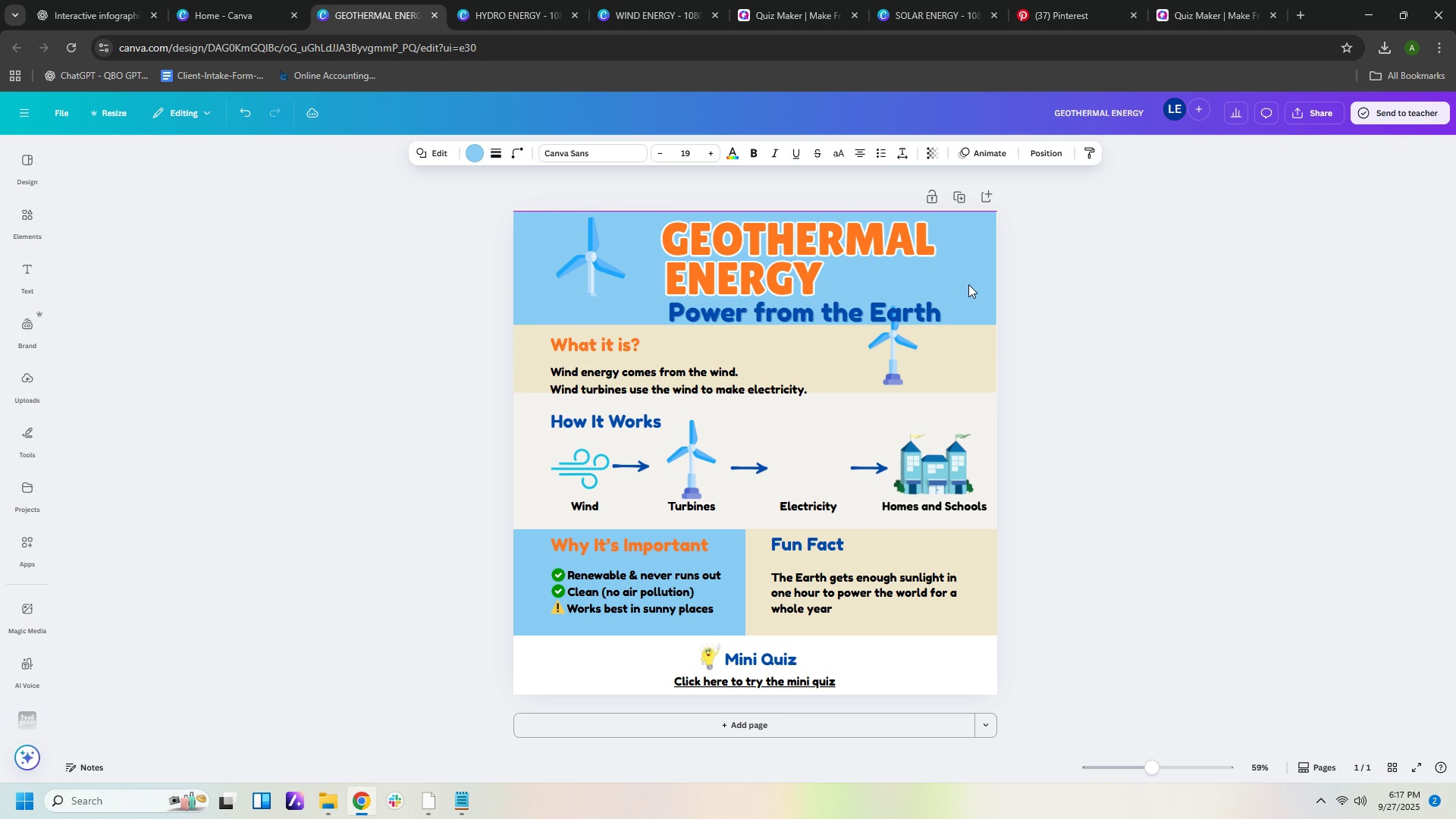 
key(ArrowUp)
 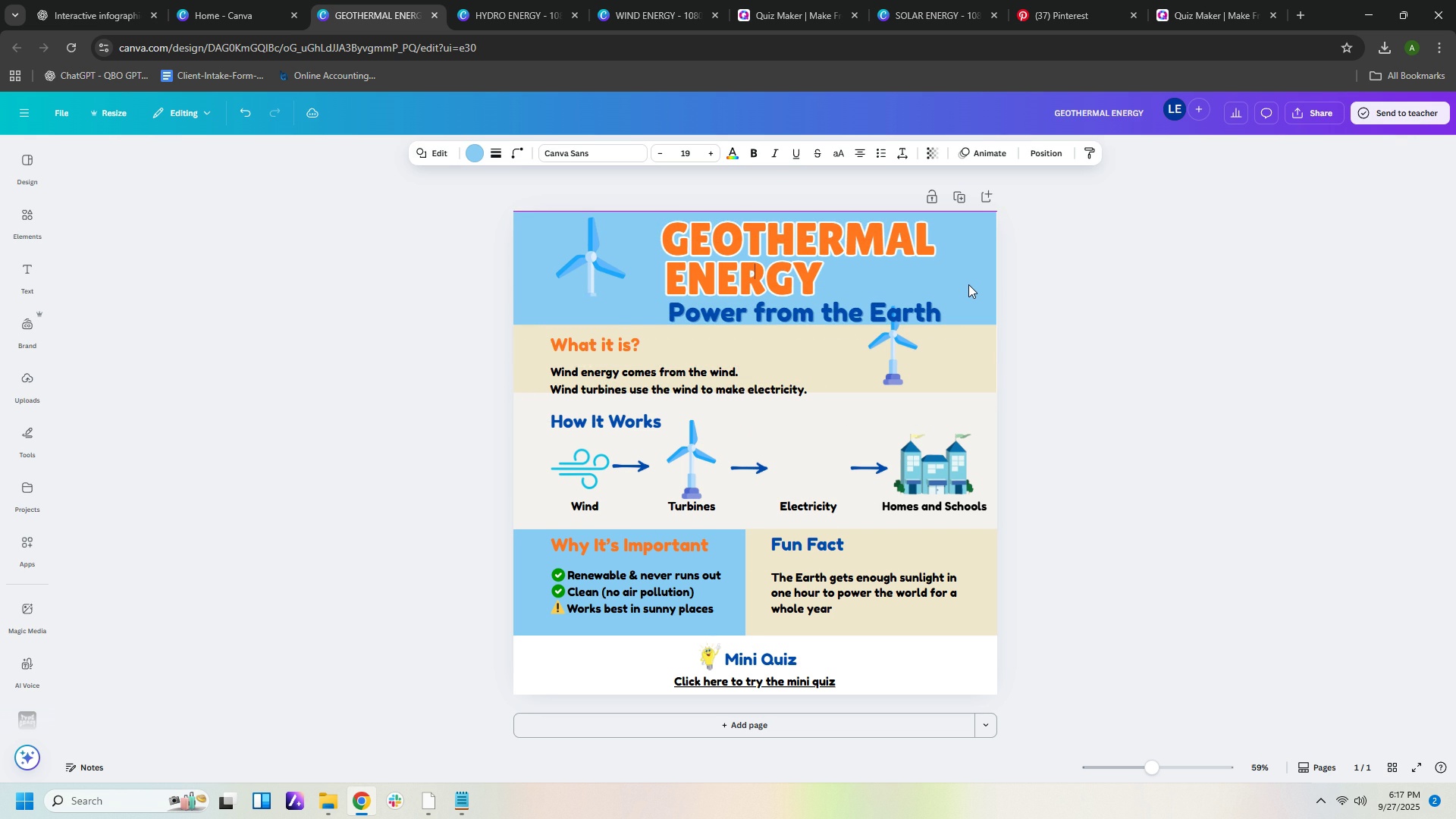 
left_click([968, 284])
 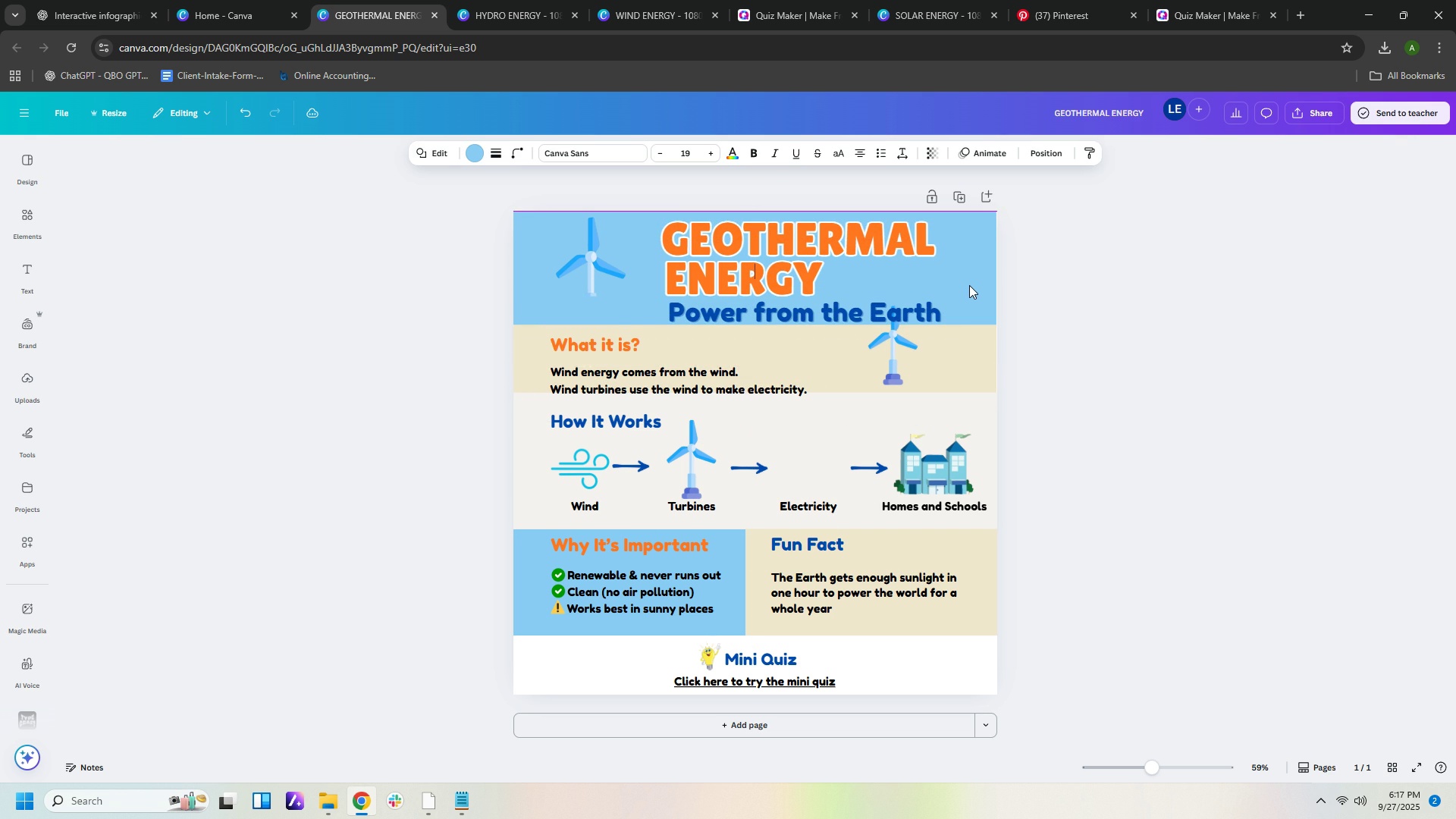 
key(ArrowRight)
 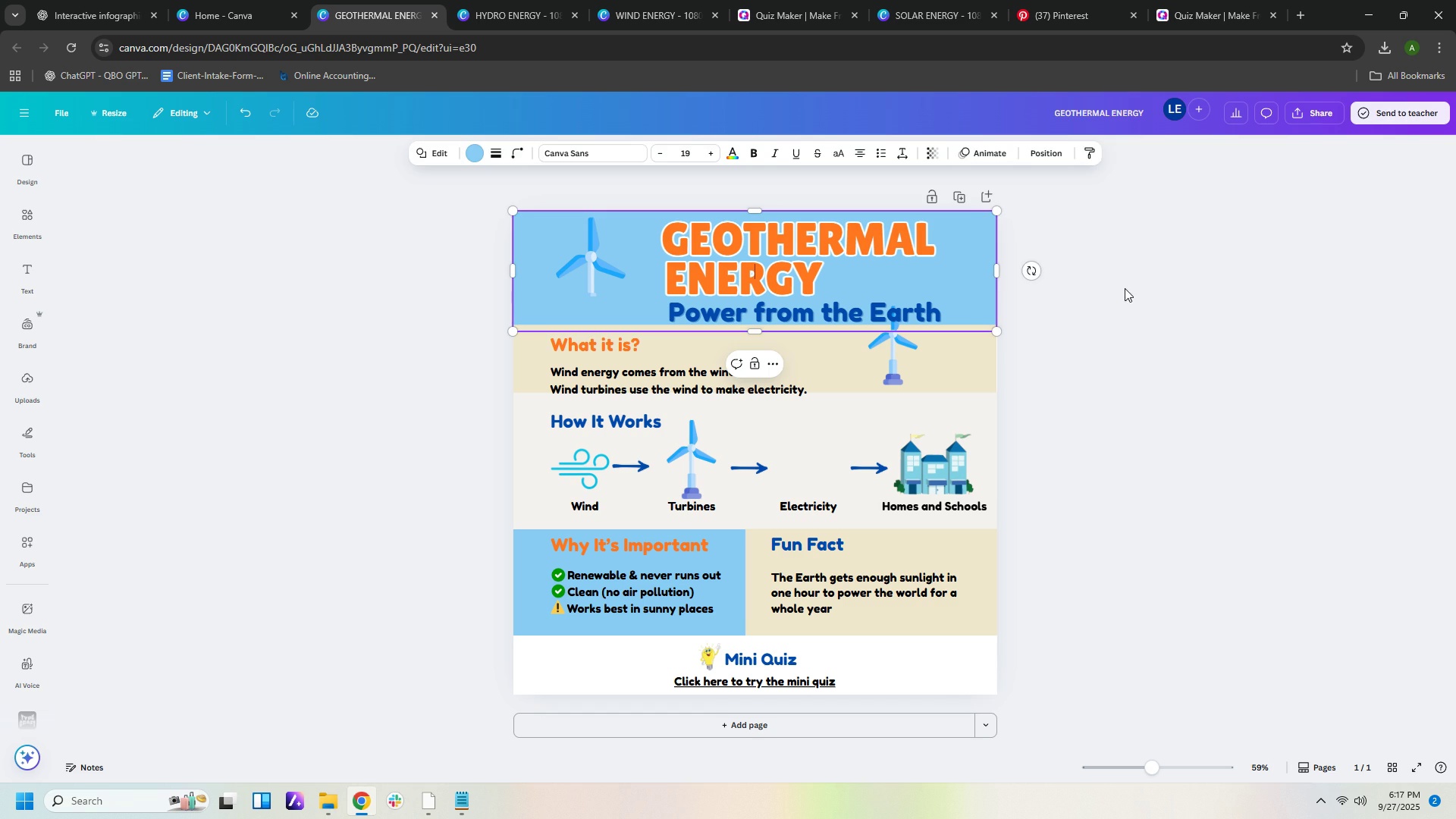 
left_click([1132, 288])